 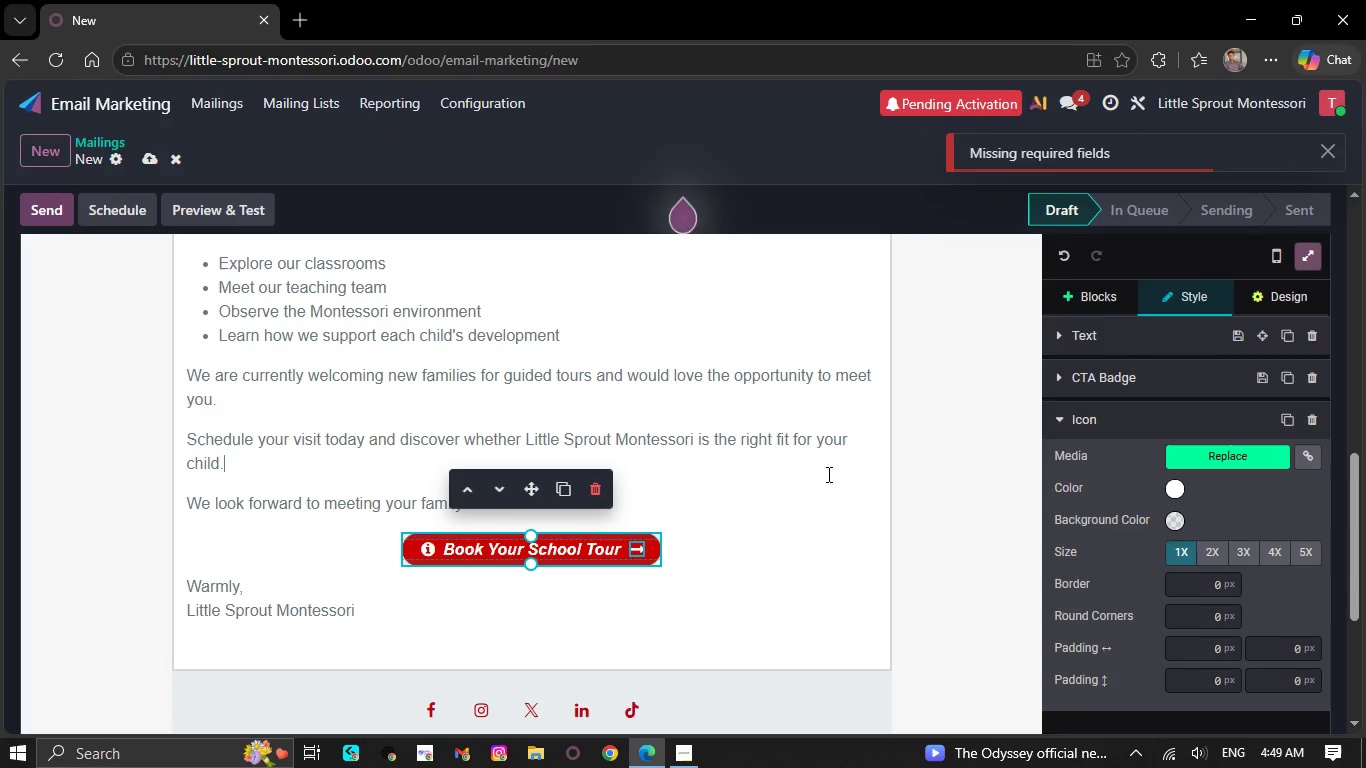 
scroll: coordinate [615, 493], scroll_direction: up, amount: 8.0
 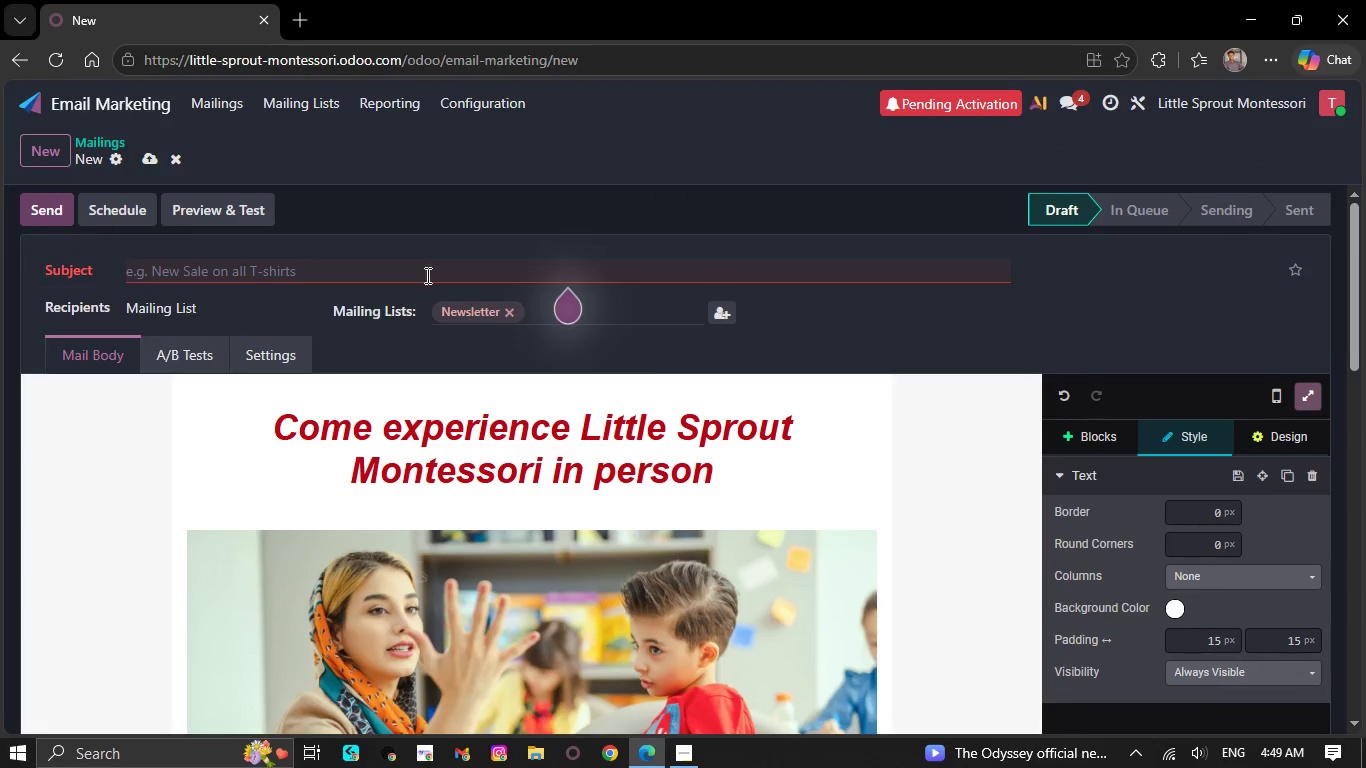 
left_click([406, 276])
 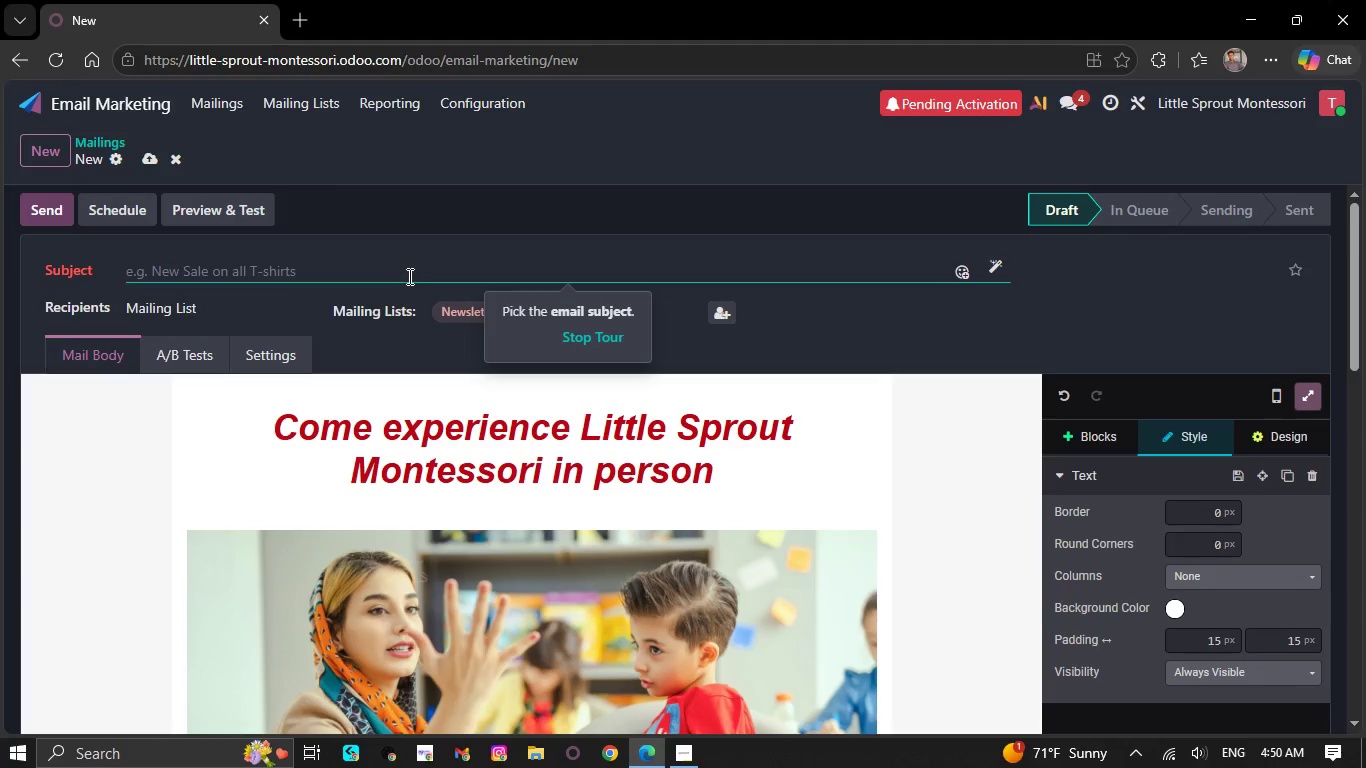 
wait(42.69)
 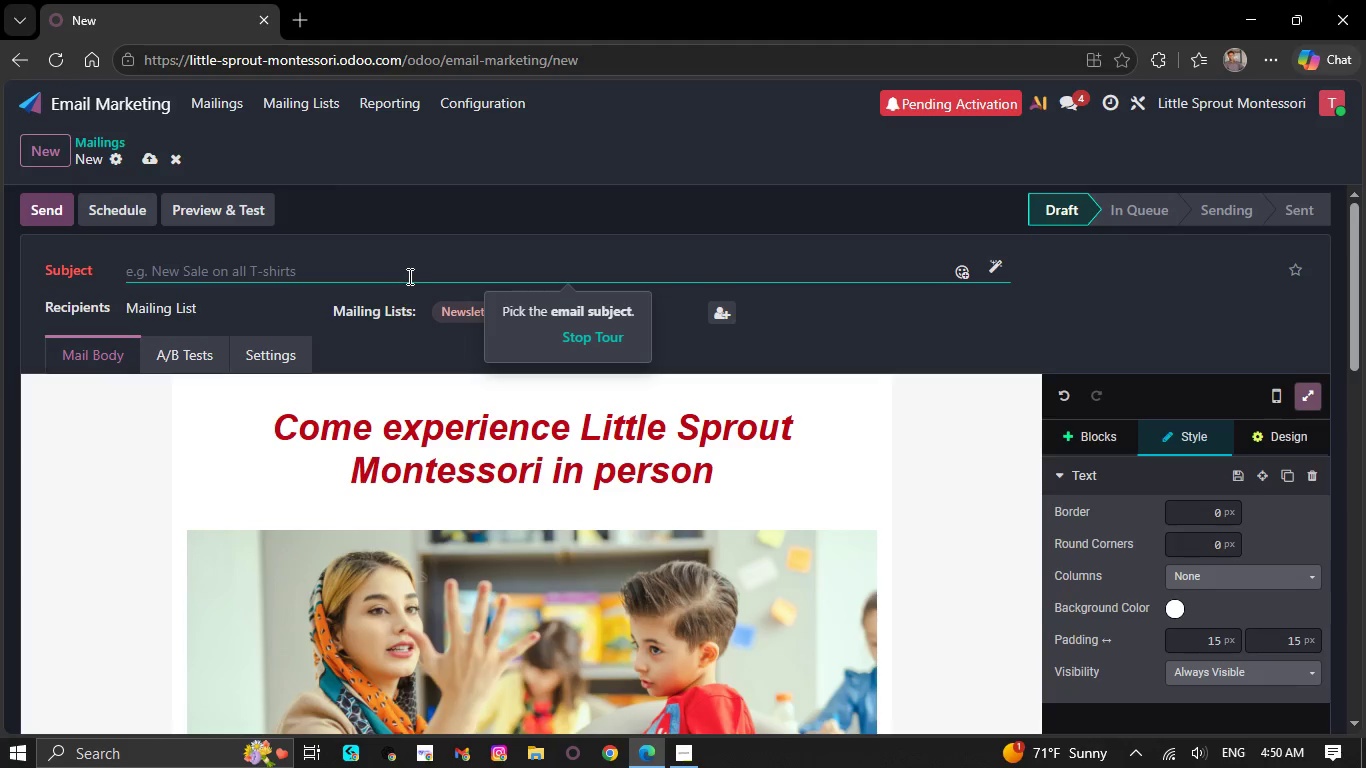 
type(Y)
key(Backspace)
type(Take a )
 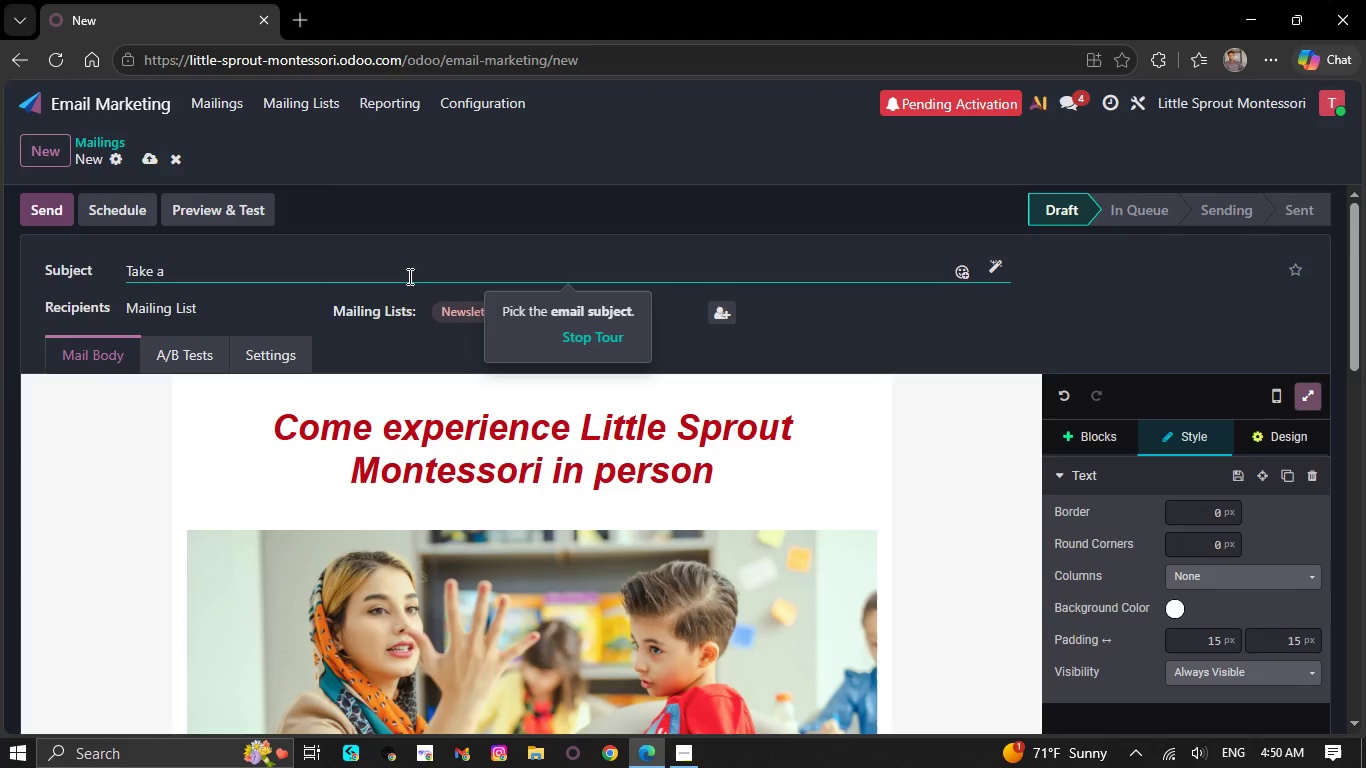 
wait(9.84)
 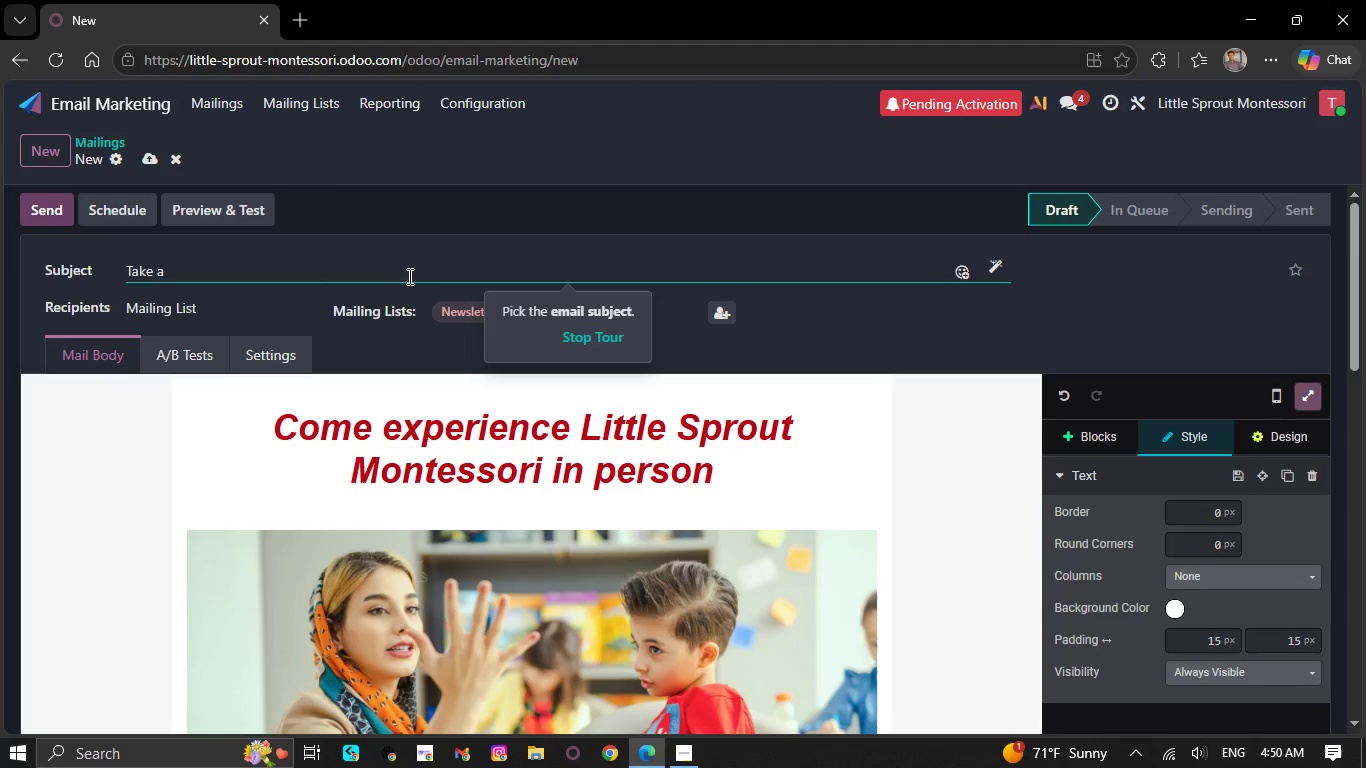 
scroll: coordinate [388, 553], scroll_direction: down, amount: 6.0
 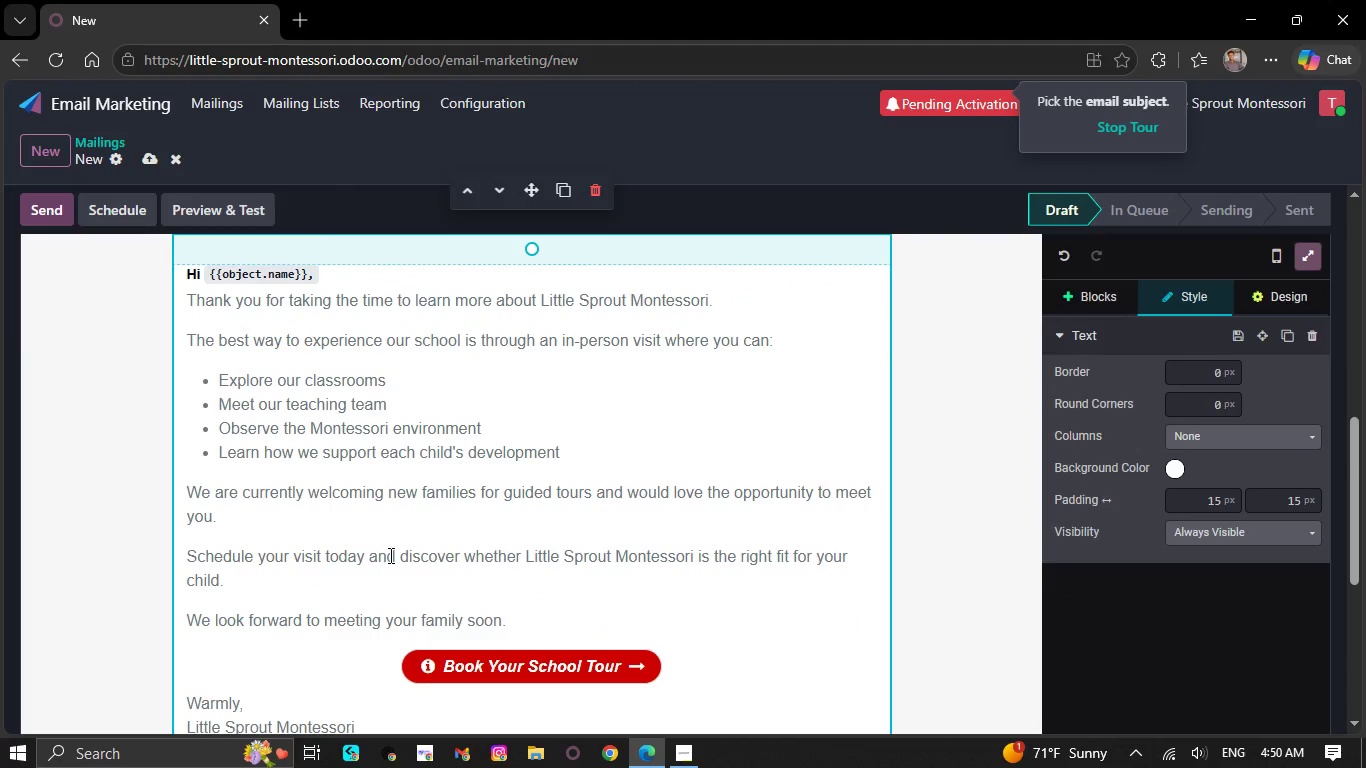 
scroll: coordinate [389, 556], scroll_direction: up, amount: 6.0
 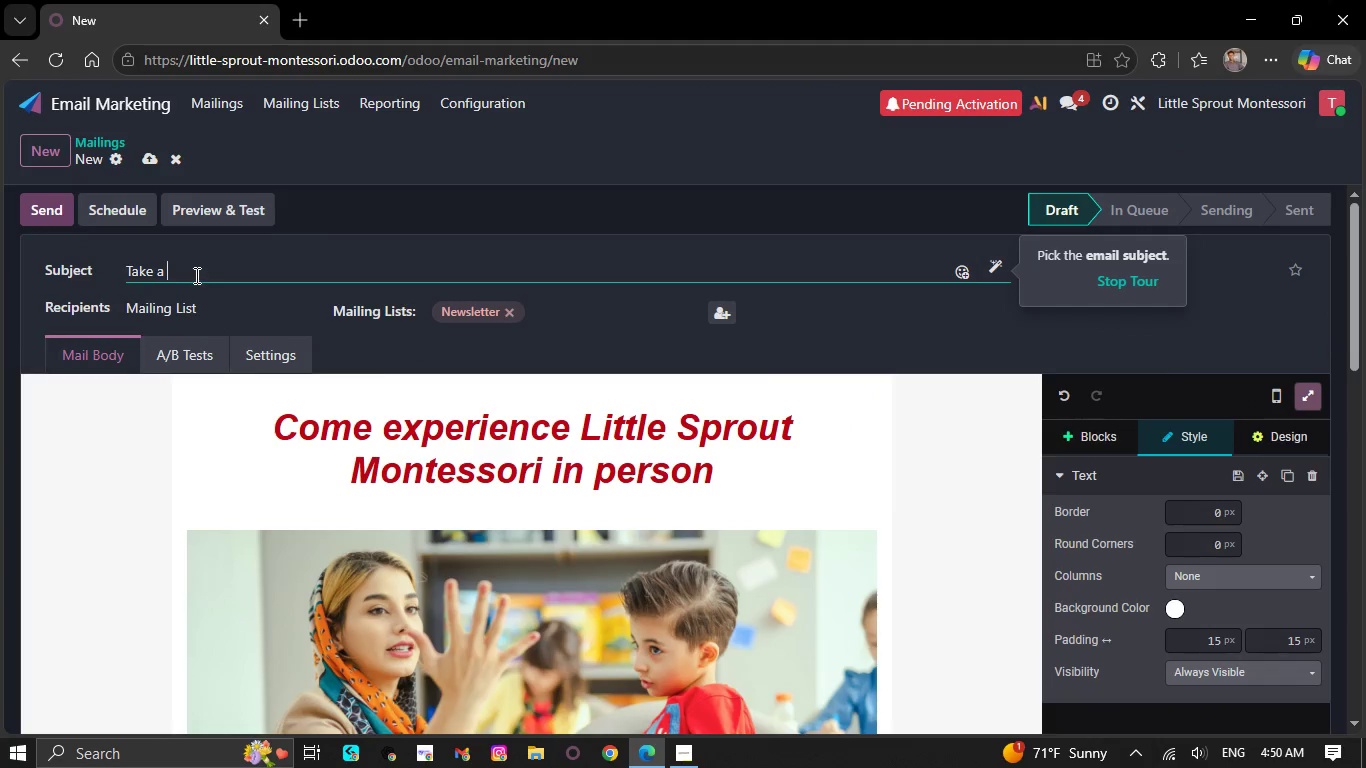 
key(Backspace)
 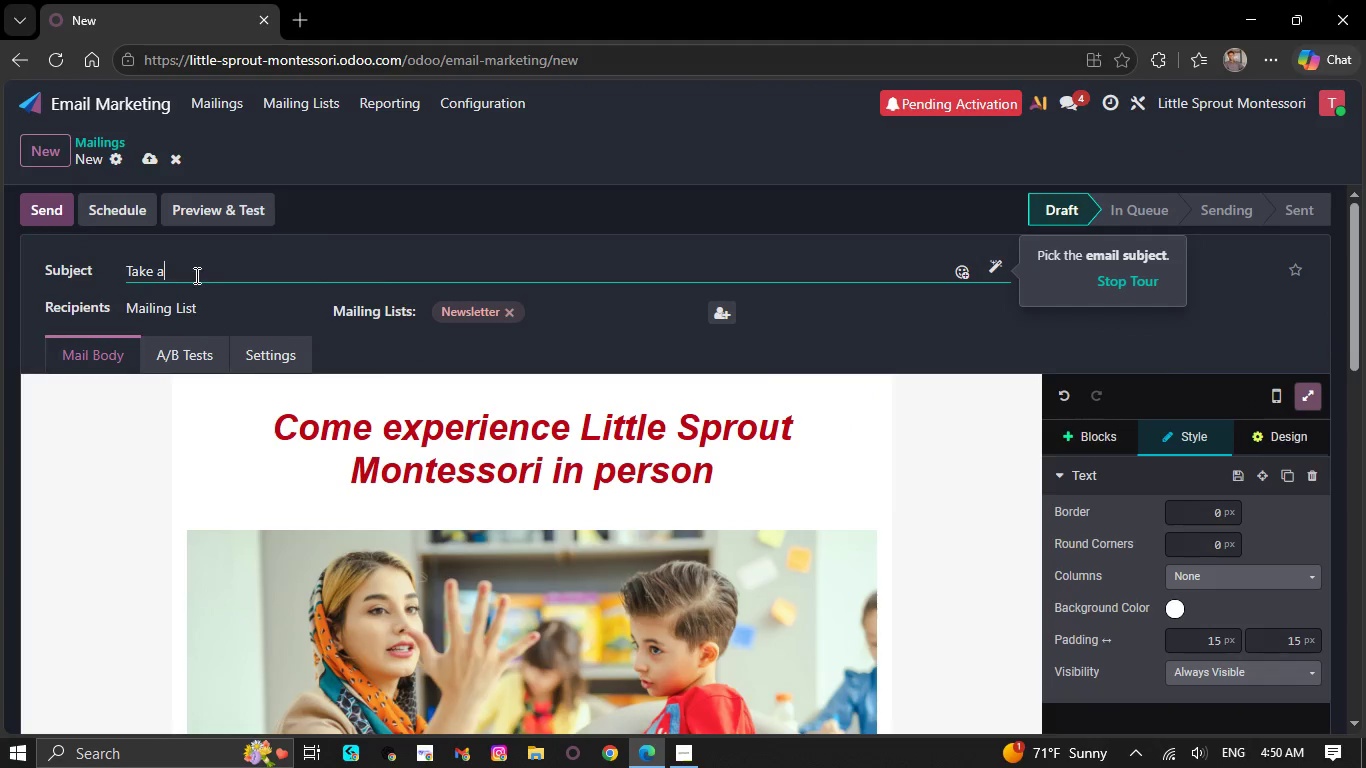 
key(Backspace)
 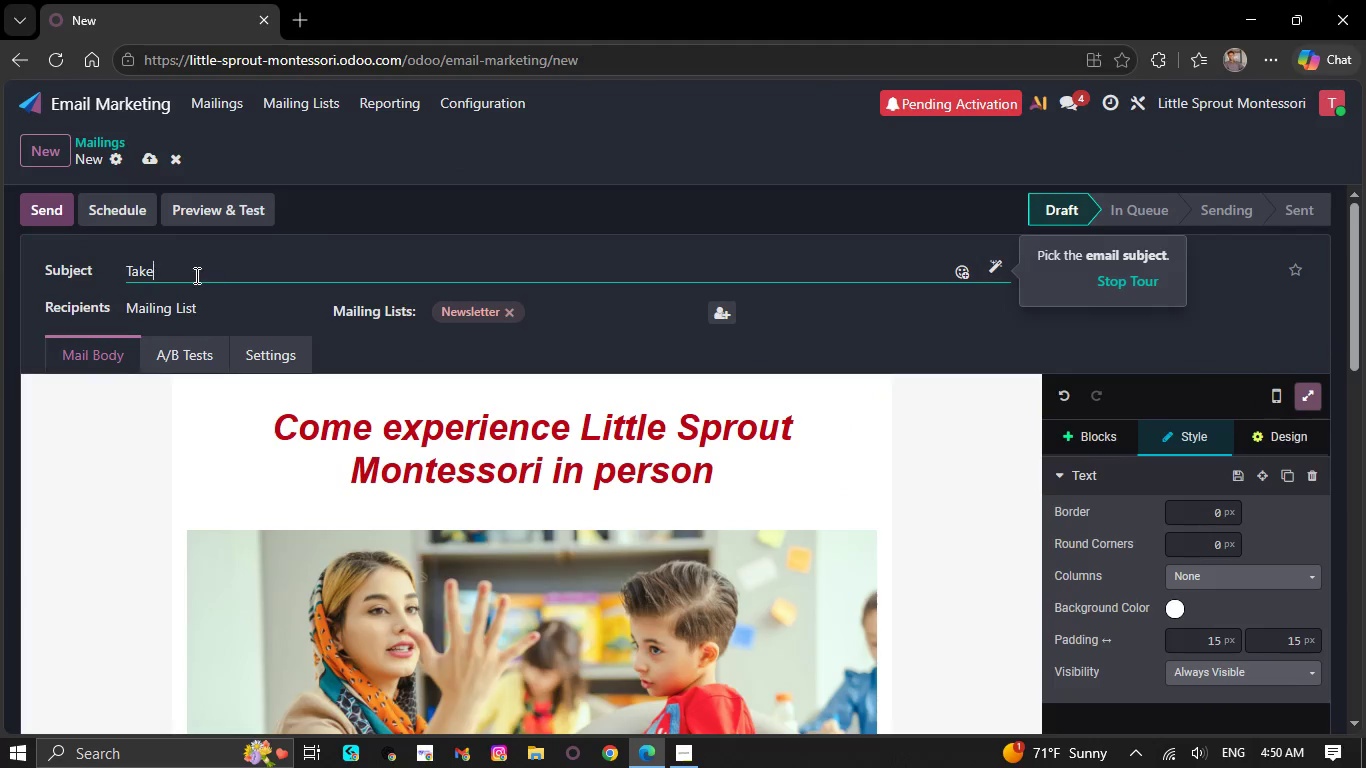 
key(Backspace)
 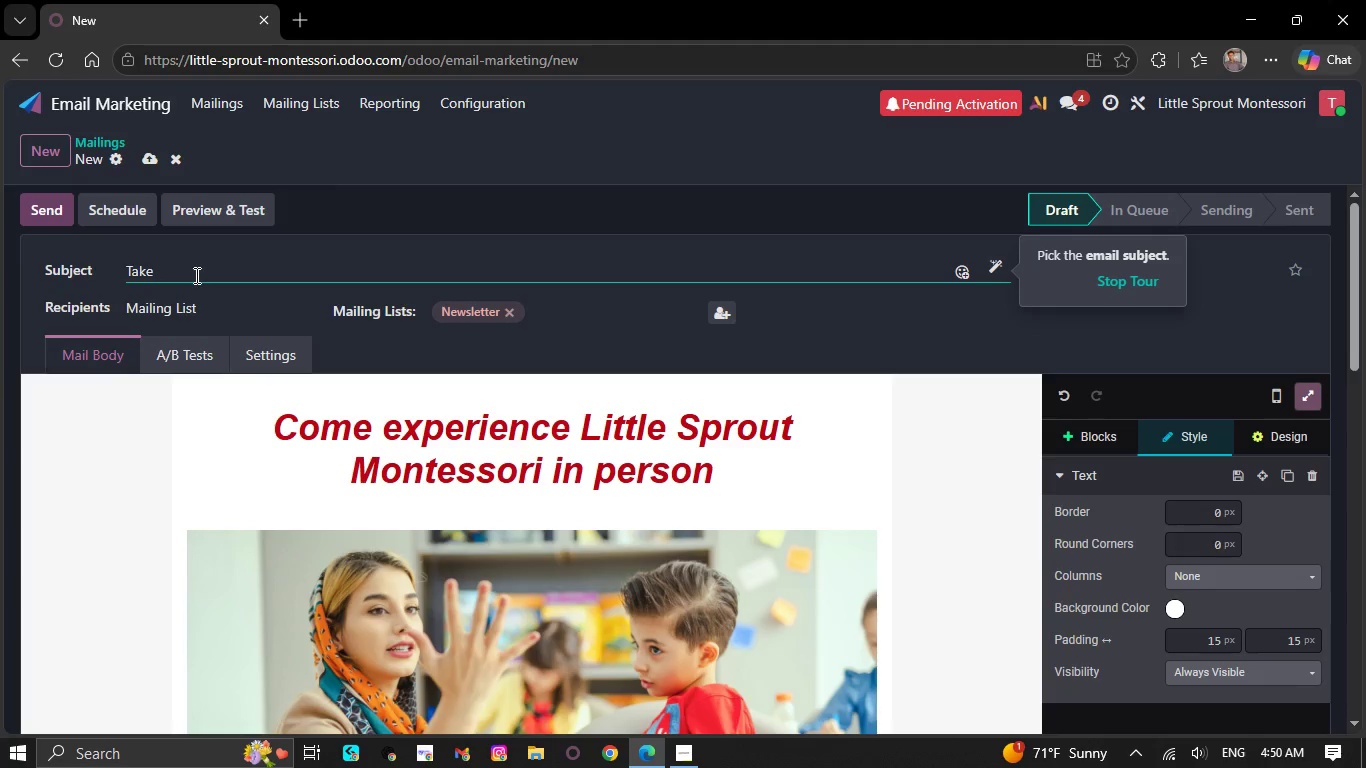 
key(Backspace)
 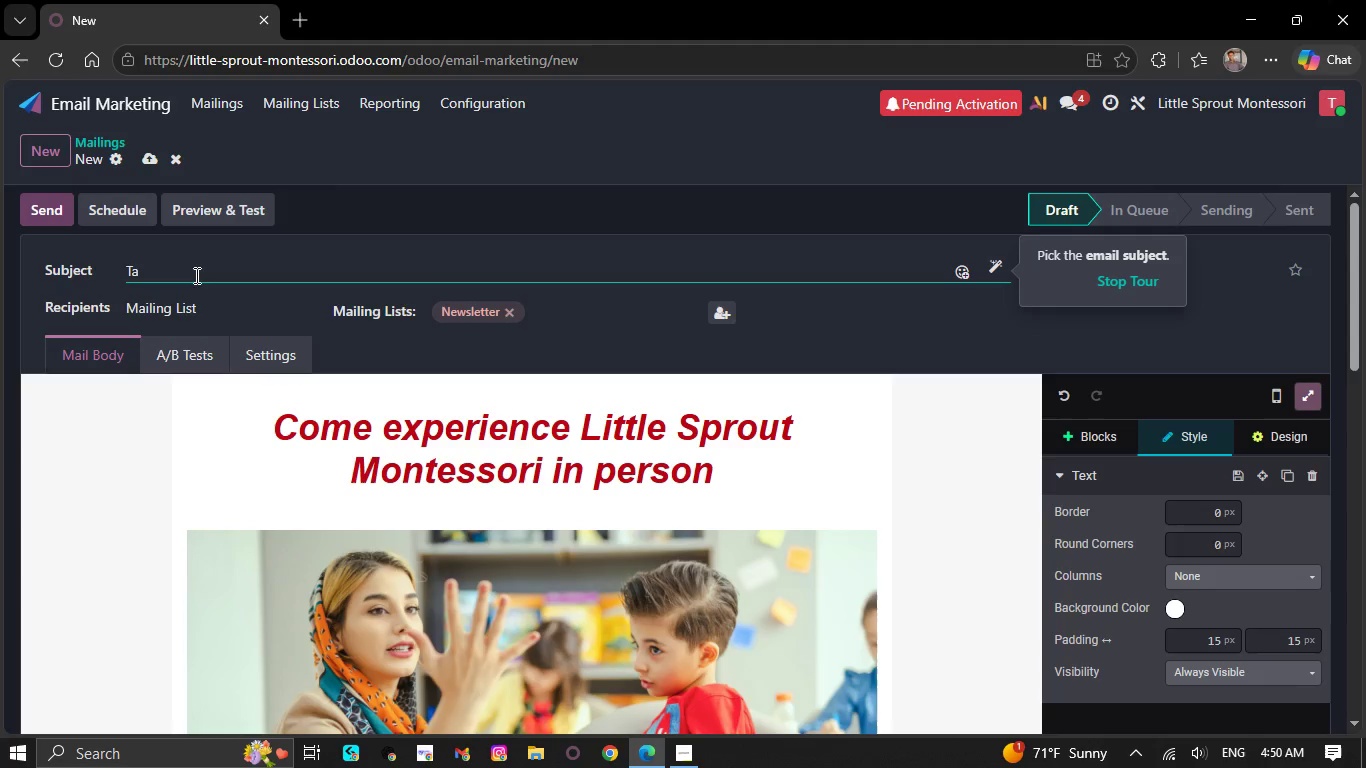 
key(Backspace)
 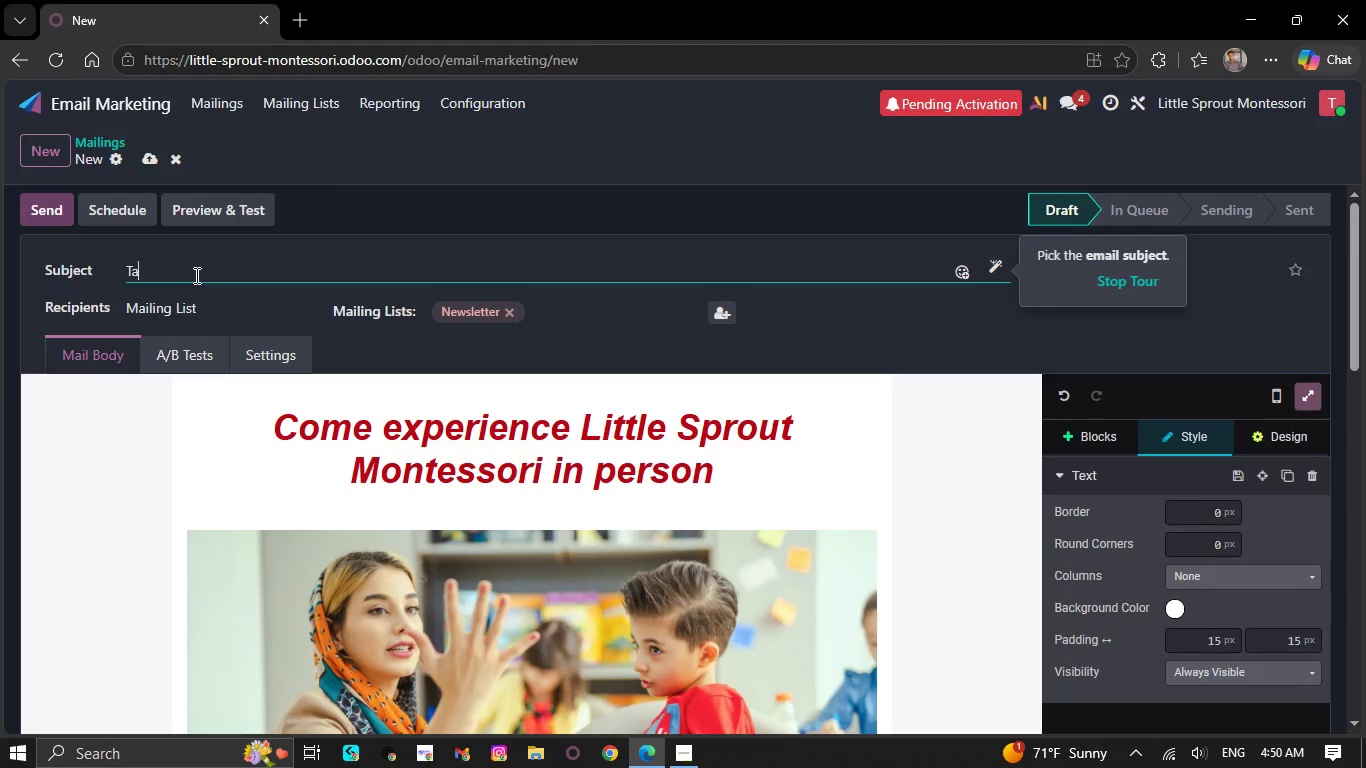 
key(Backspace)
 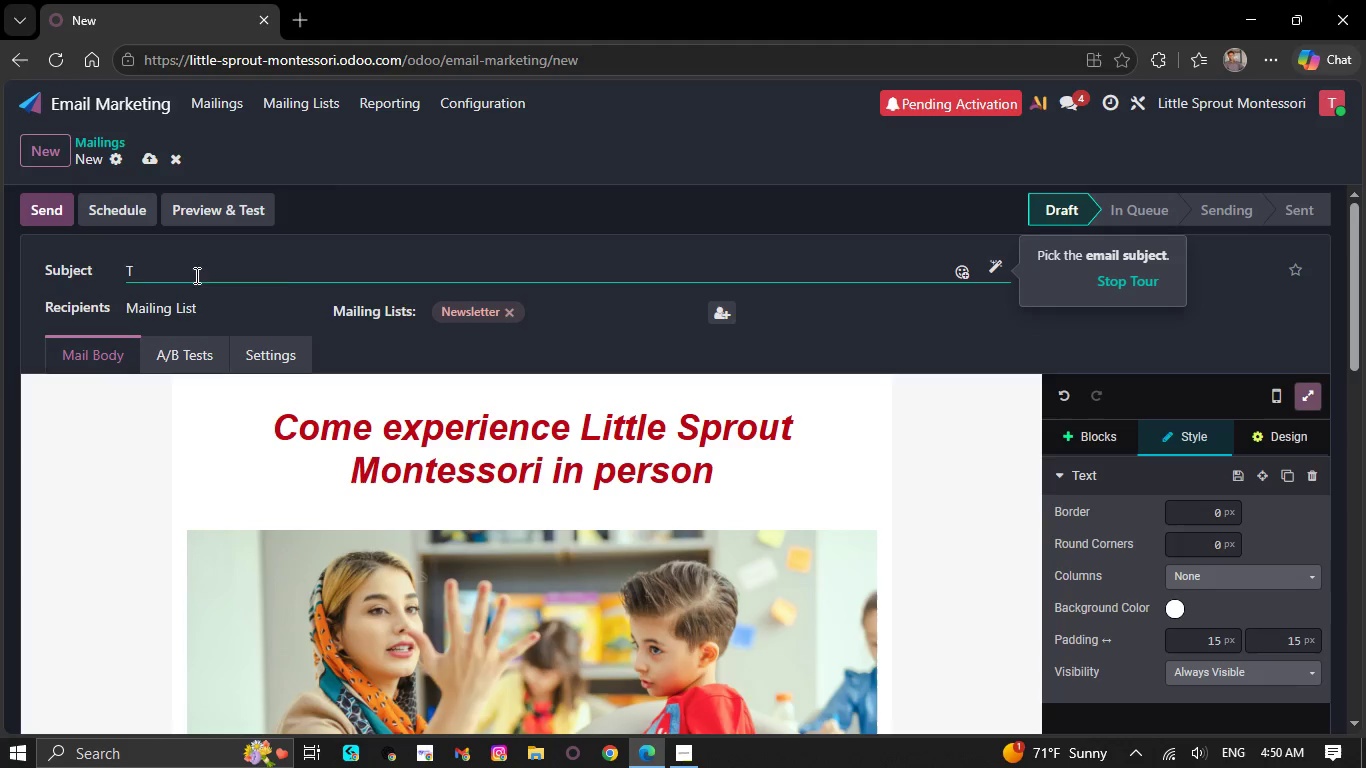 
key(Backspace)
 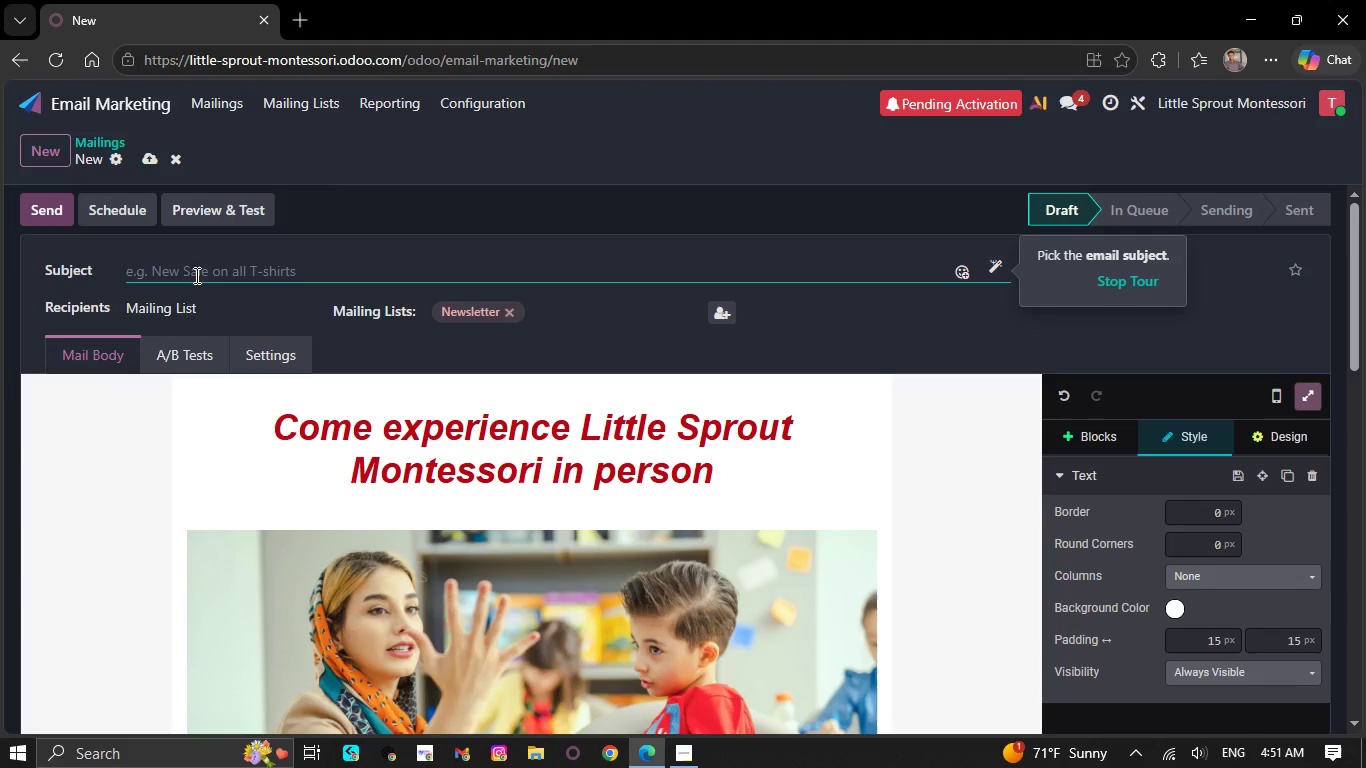 
wait(7.31)
 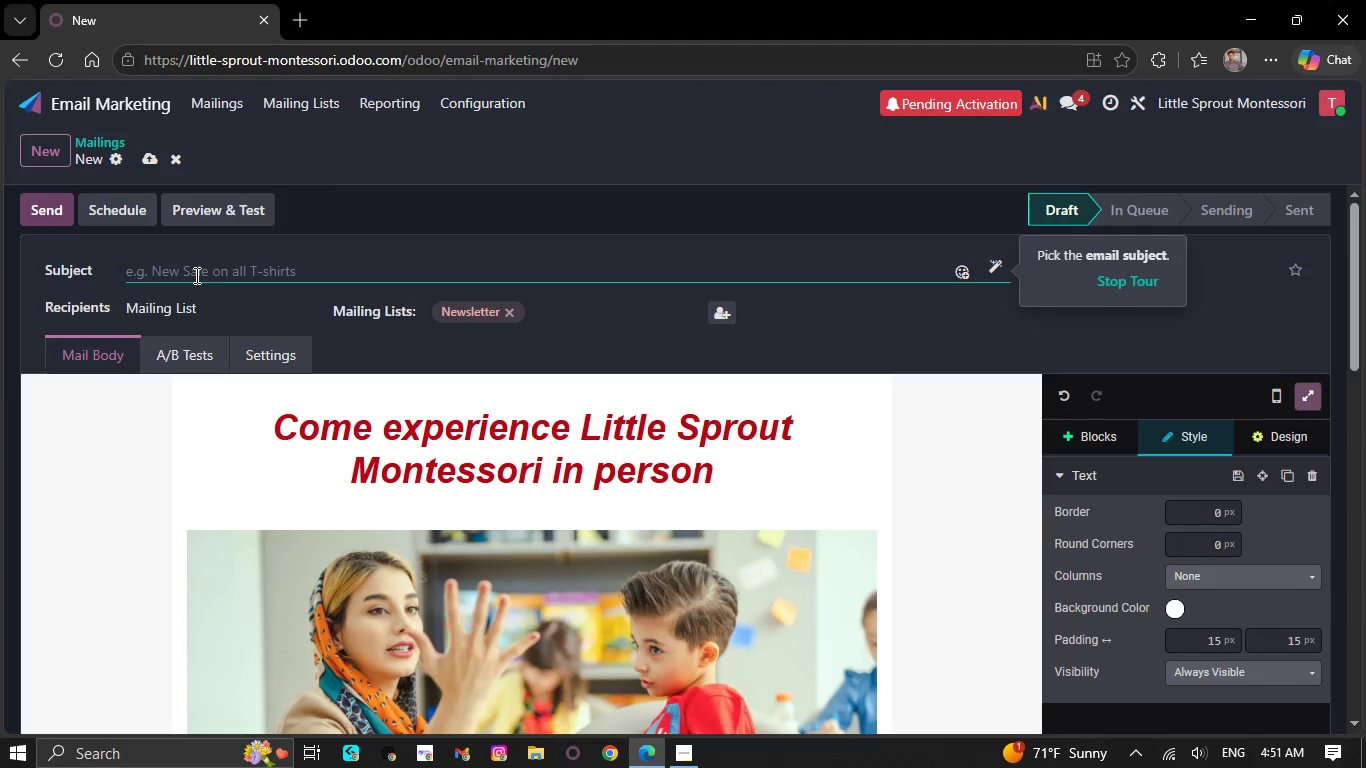 
type(We'd Love to Welcome y)
key(Backspace)
type(Your Family for A Tour)
 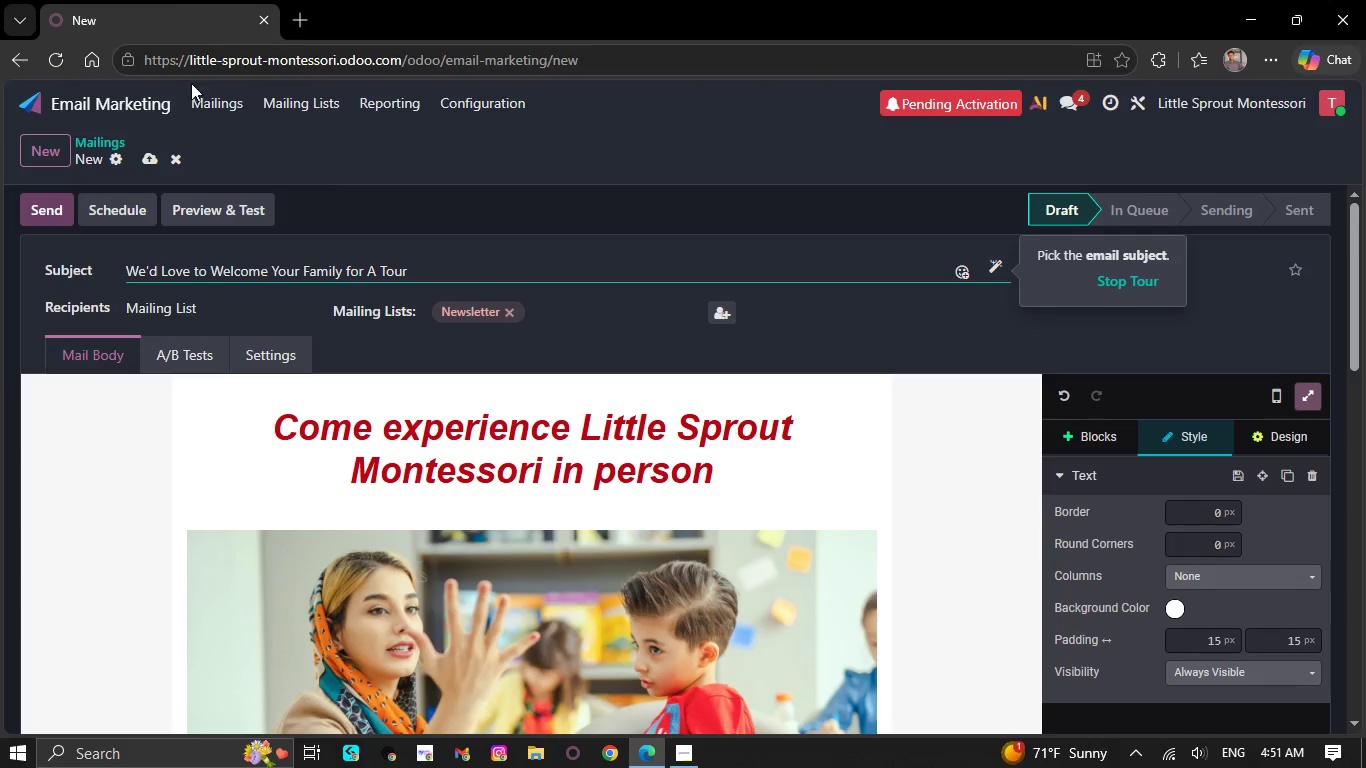 
left_click([155, 152])
 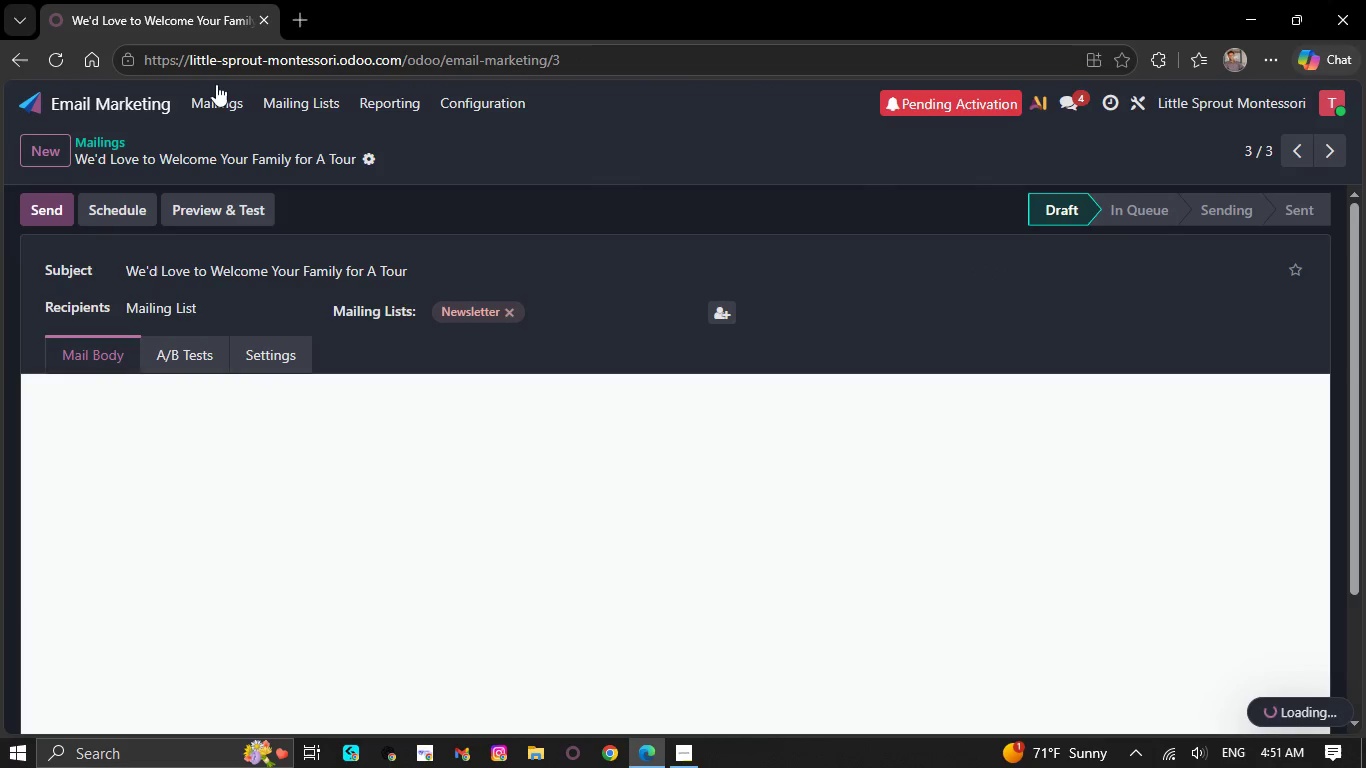 
left_click([216, 100])
 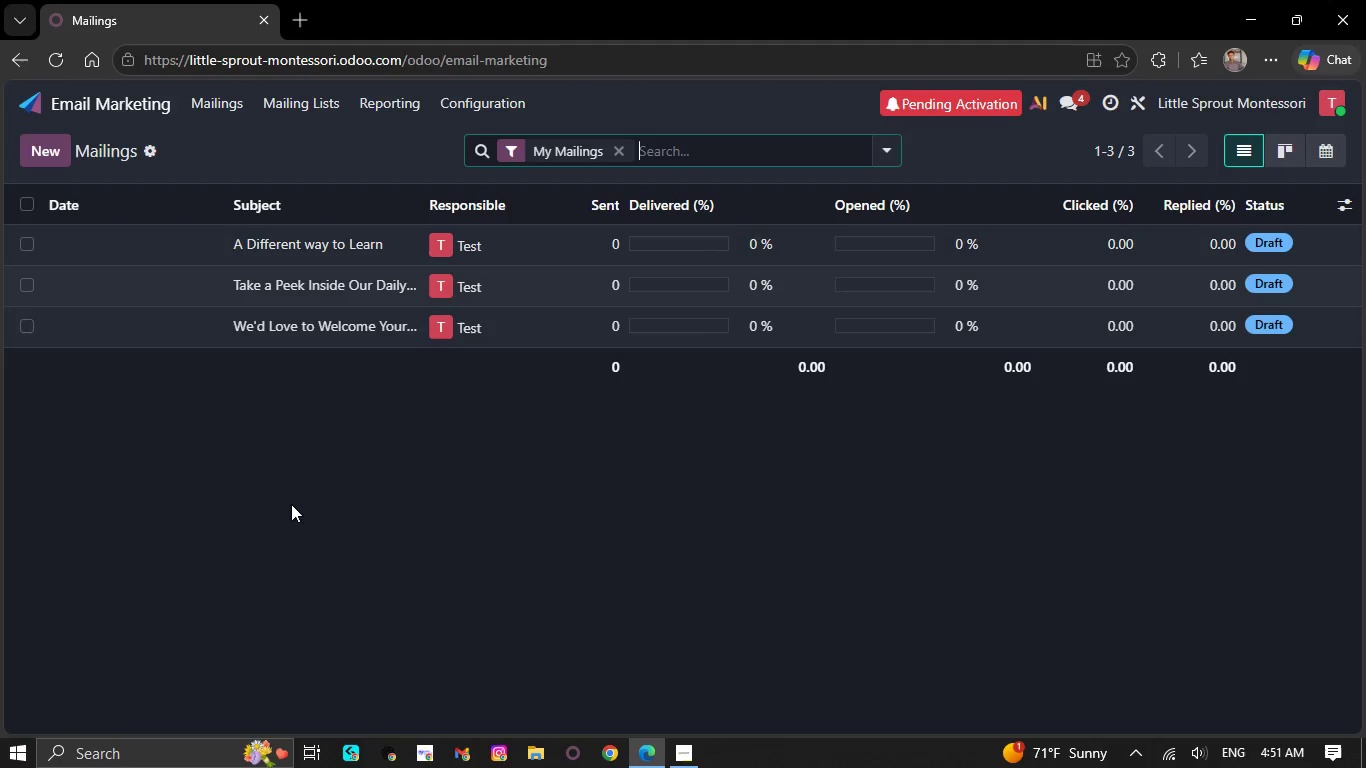 
left_click([285, 105])
 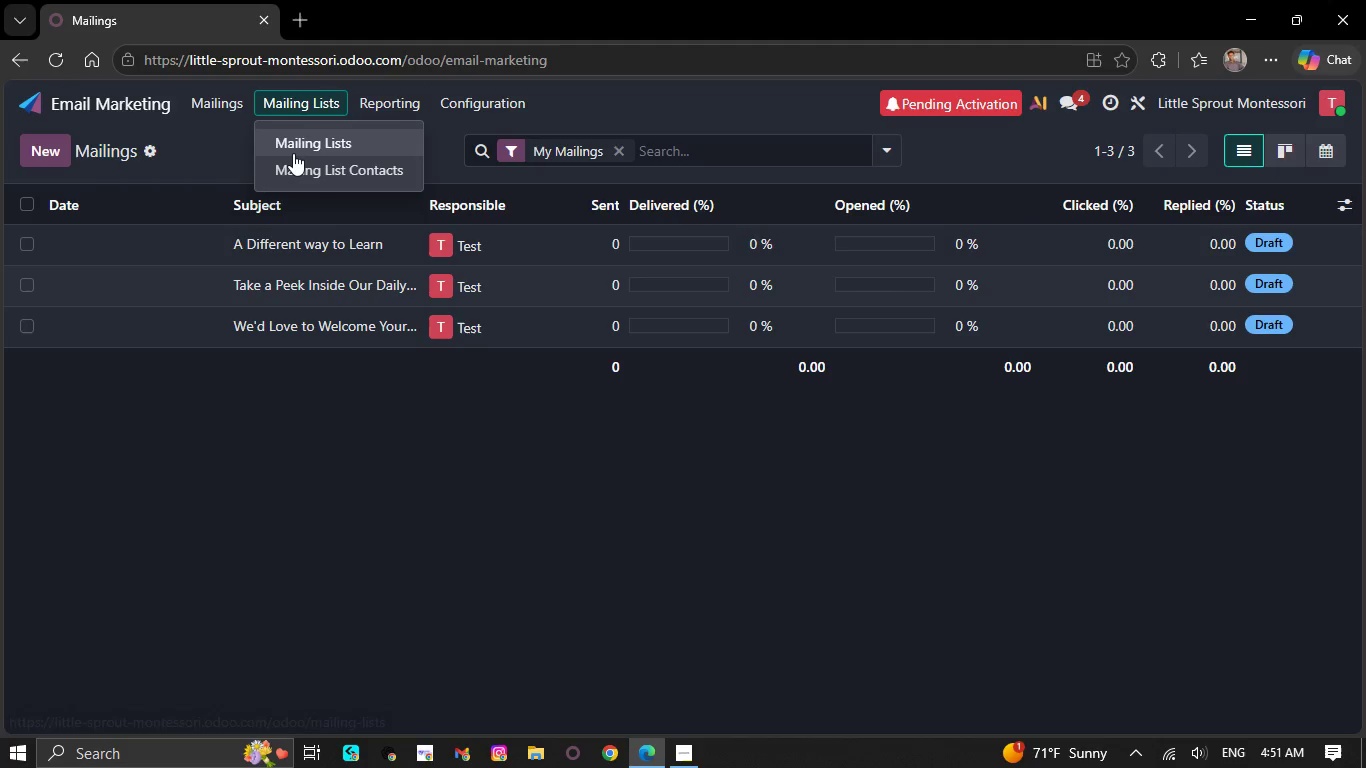 
left_click([293, 153])
 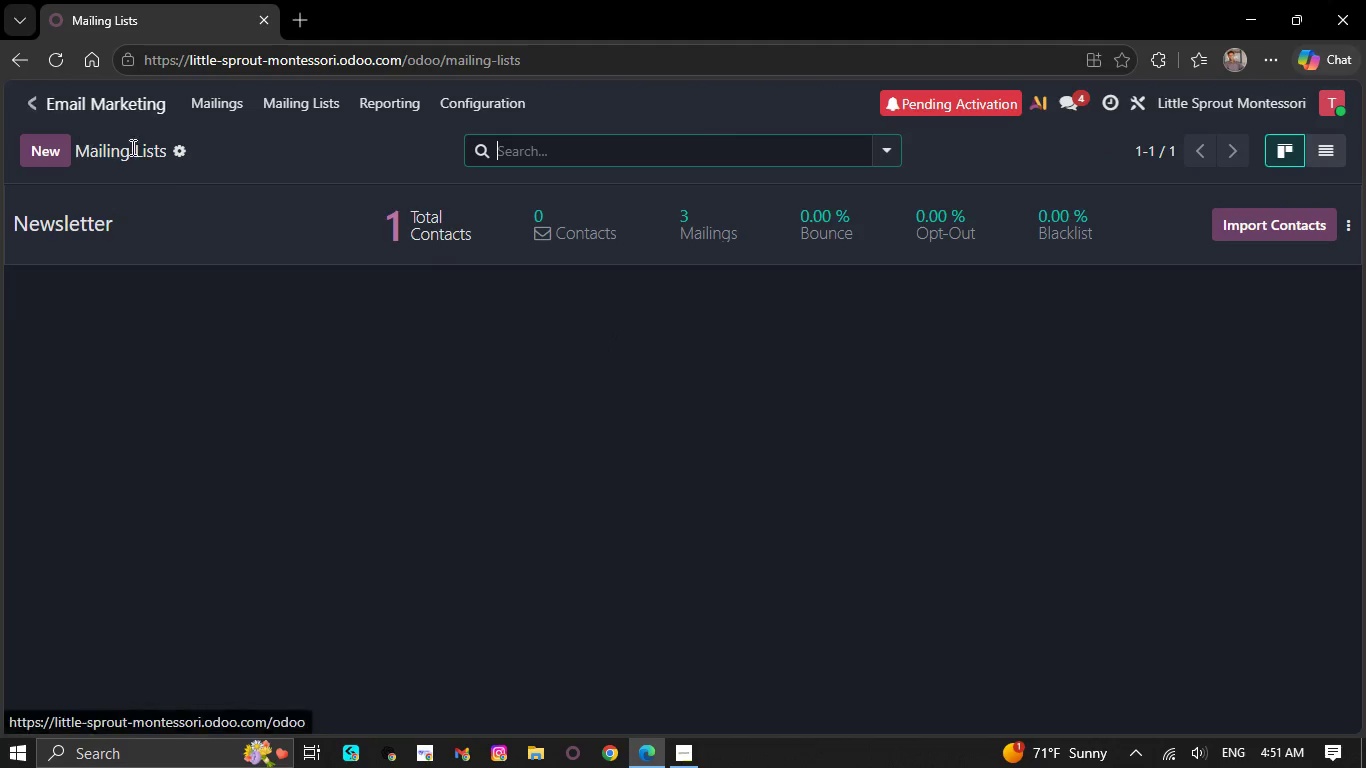 
left_click([212, 223])
 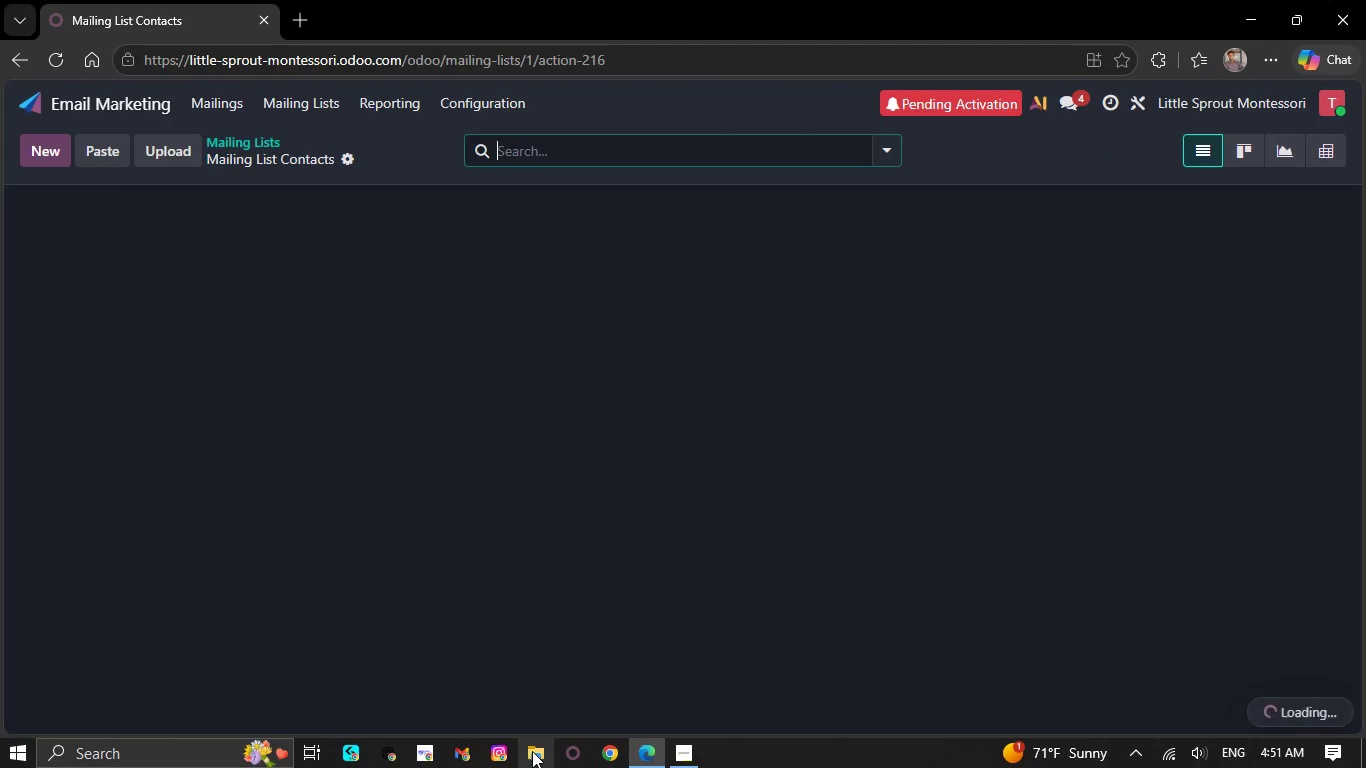 
double_click([532, 751])
 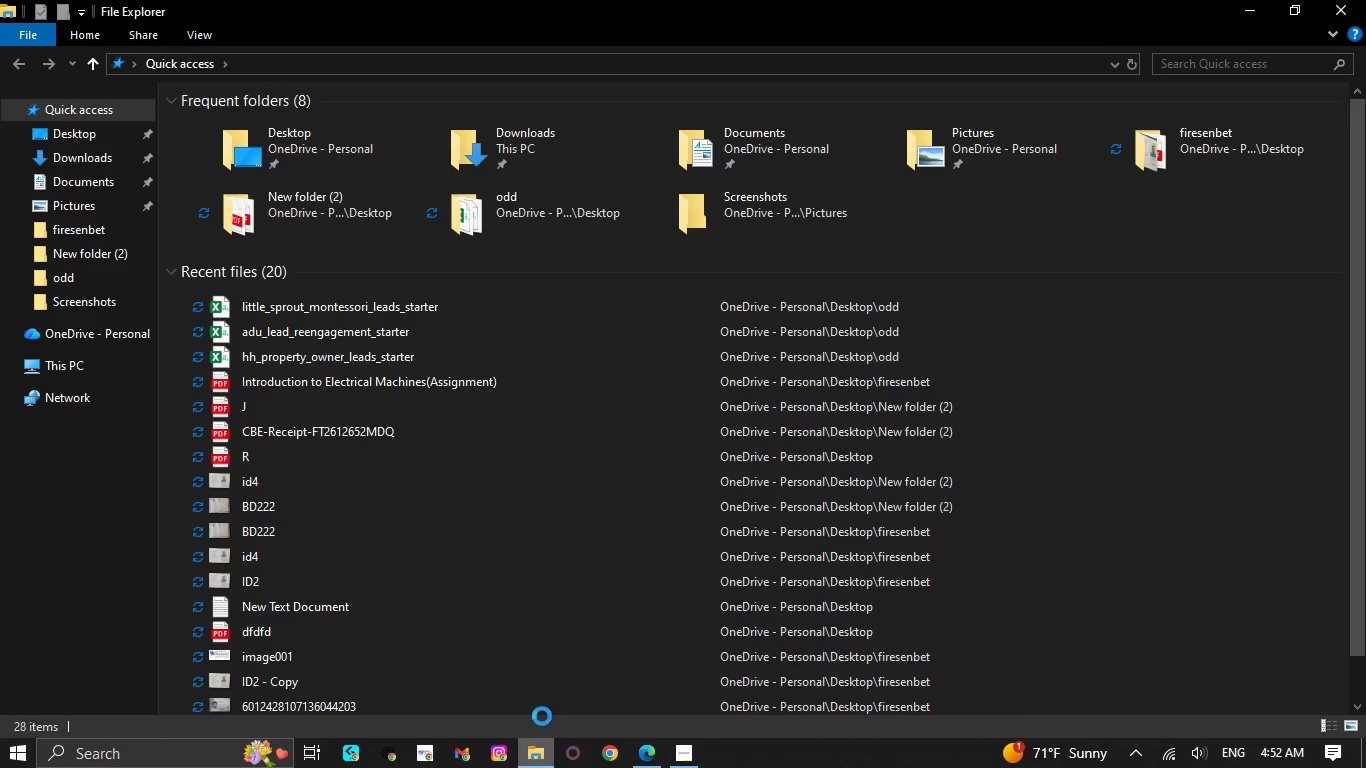 
wait(7.51)
 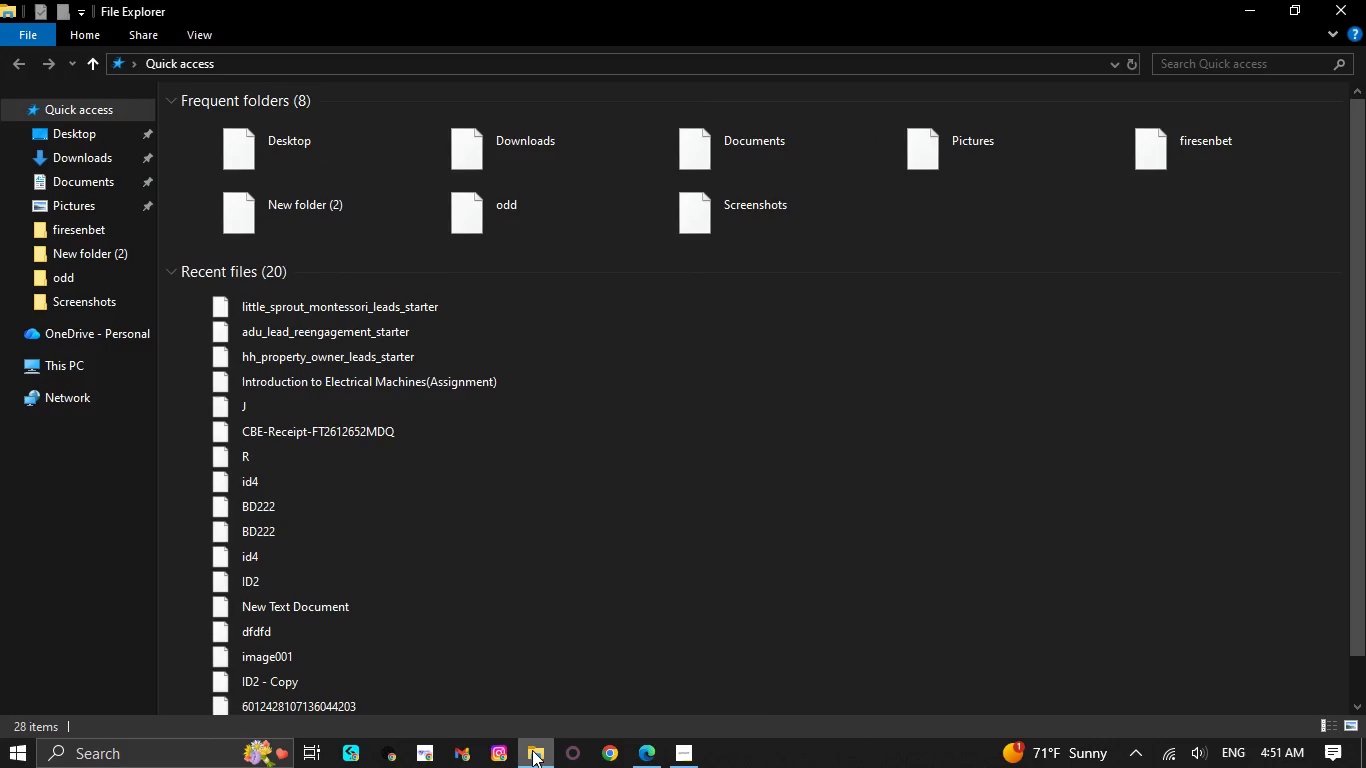 
double_click([276, 306])
 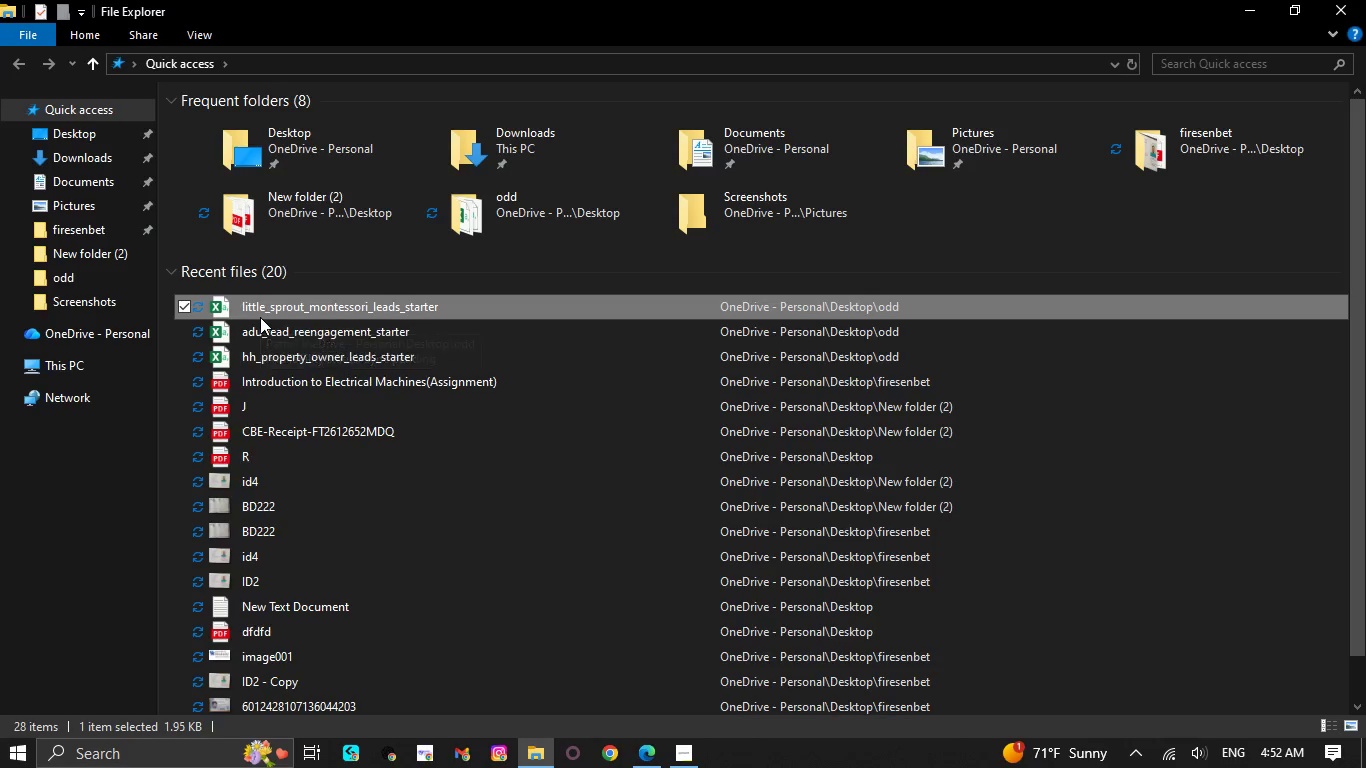 
wait(9.74)
 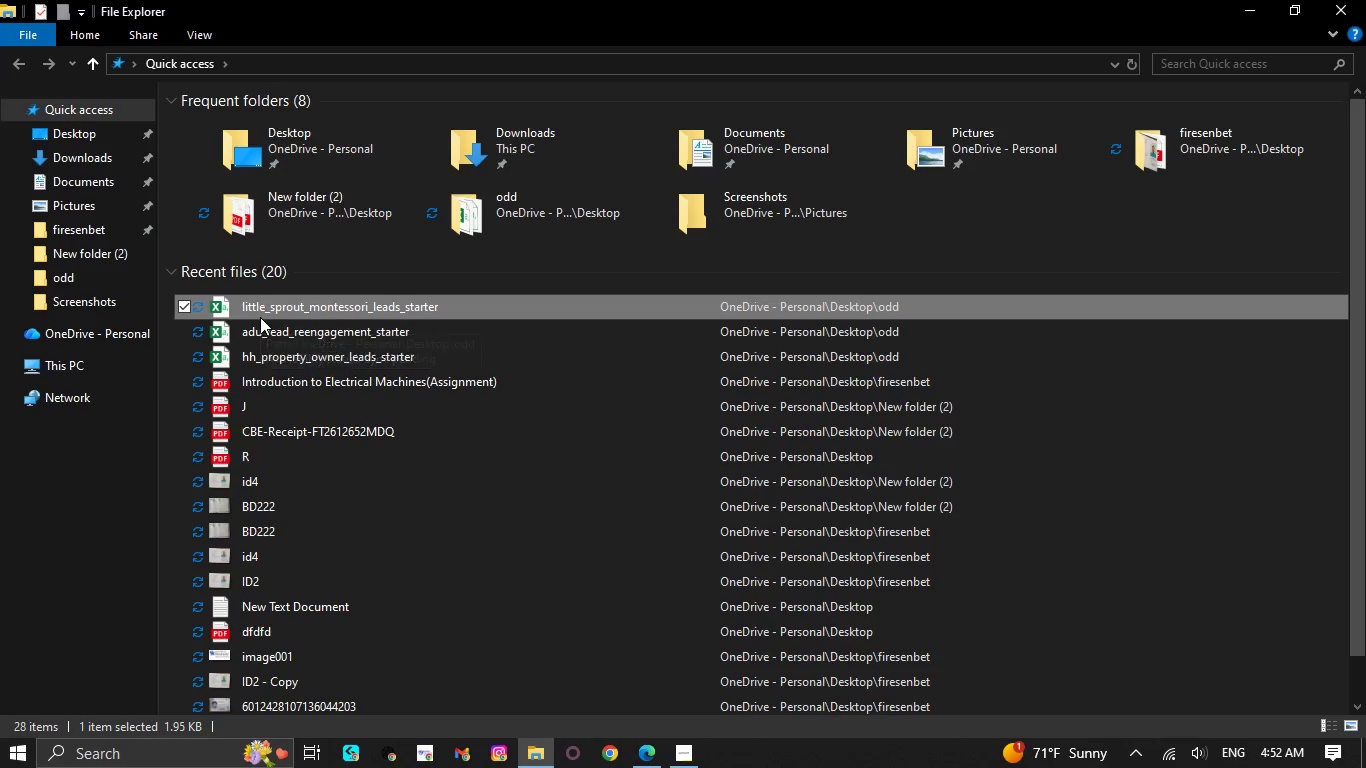 
left_click_drag(start_coordinate=[385, 356], to_coordinate=[513, 353])
 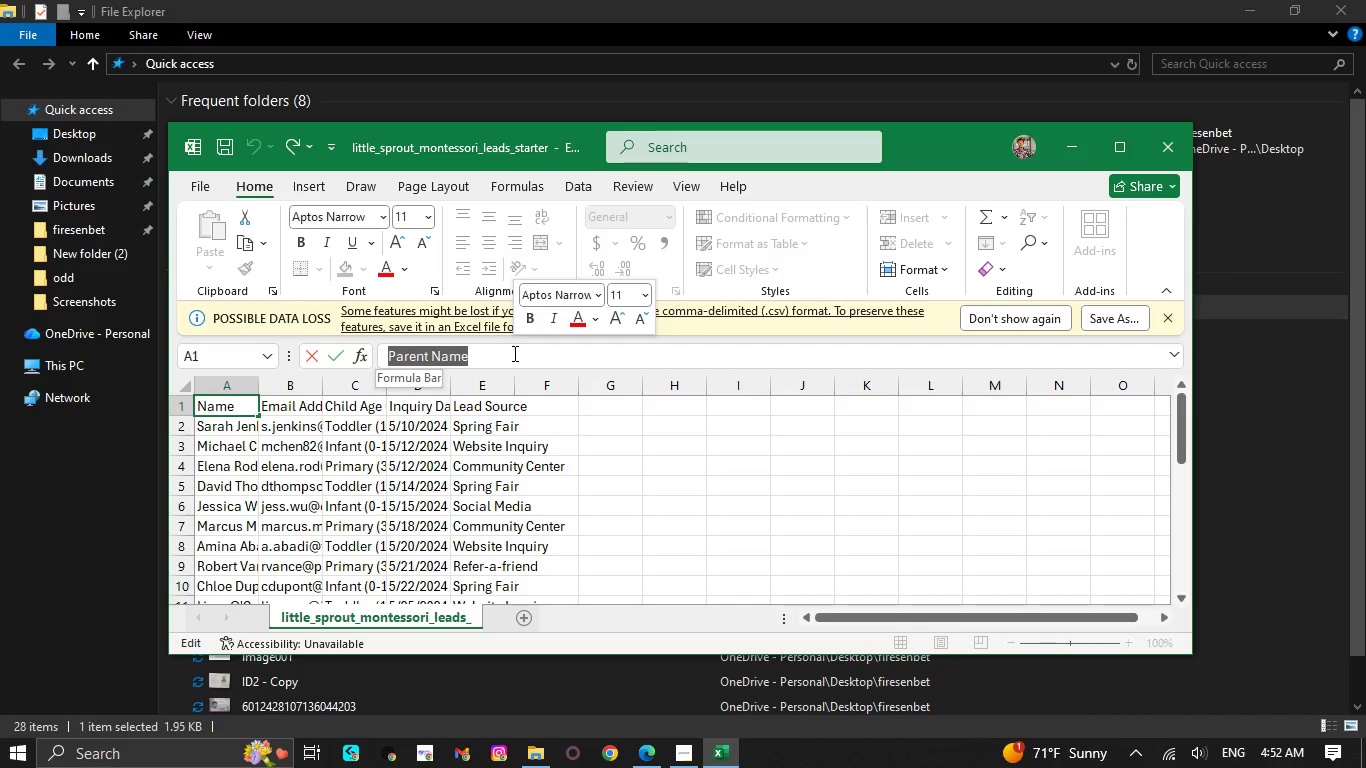 
key(Control+C)
 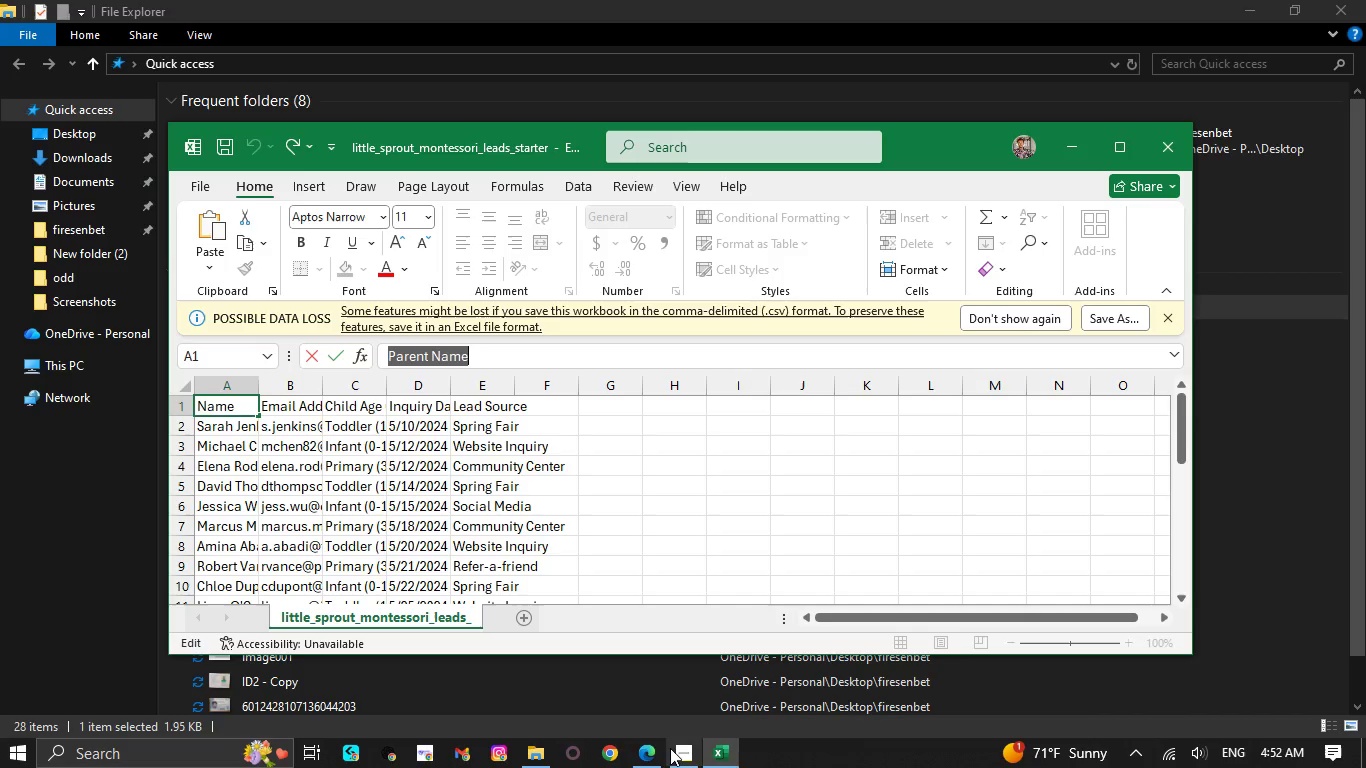 
left_click([677, 748])